 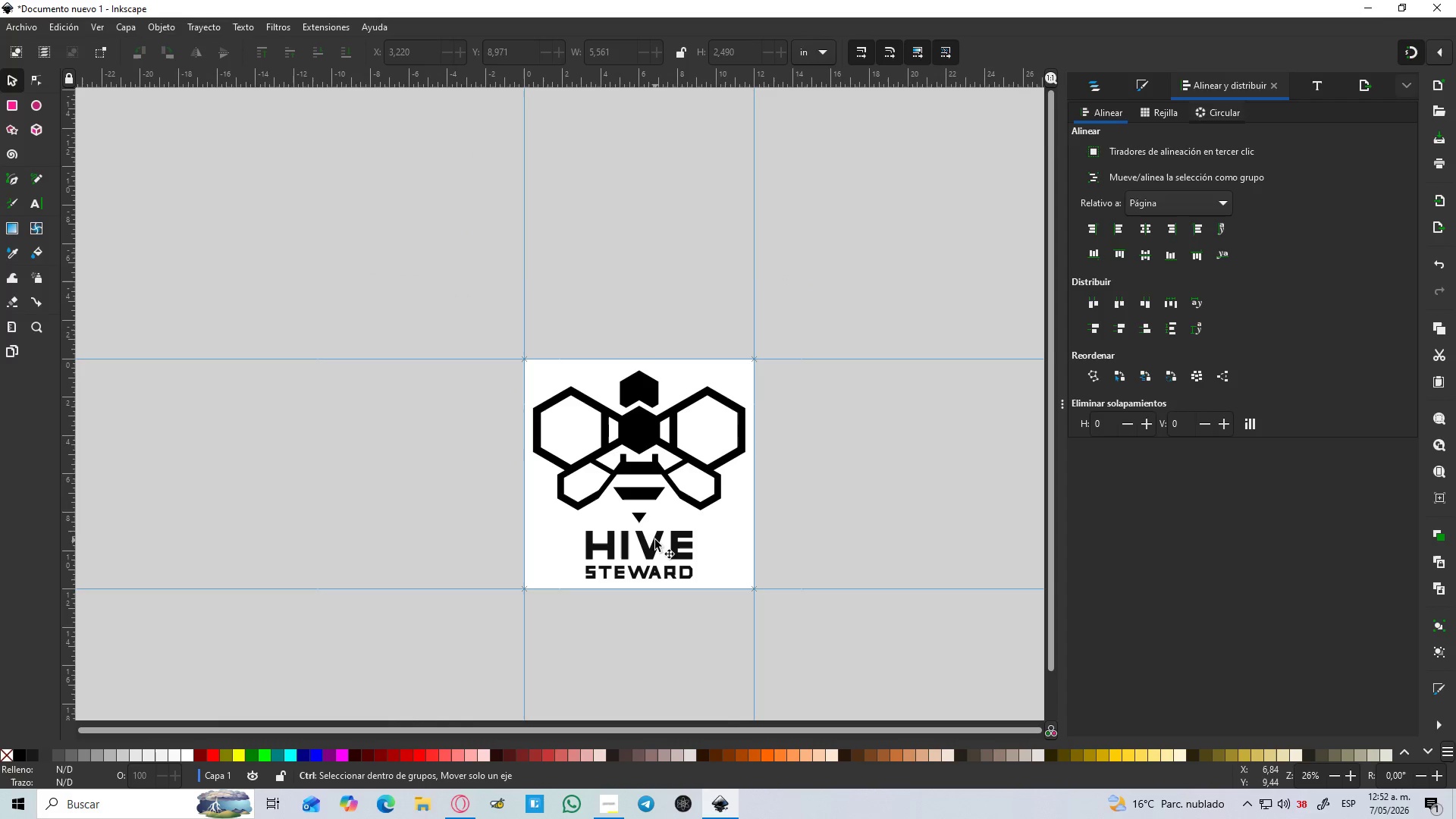 
scroll: coordinate [670, 585], scroll_direction: up, amount: 3.0
 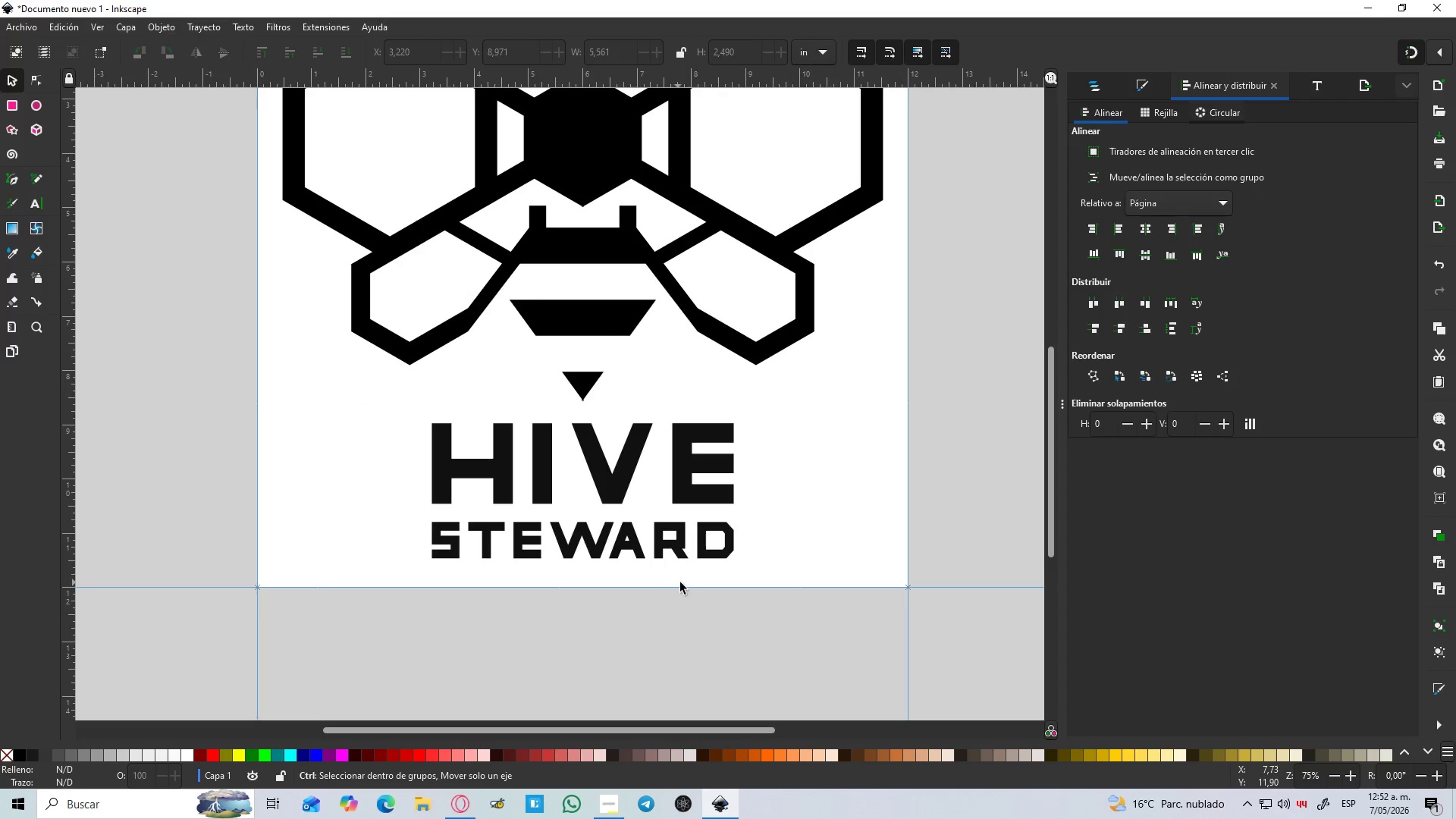 
key(Control+ControlLeft)
 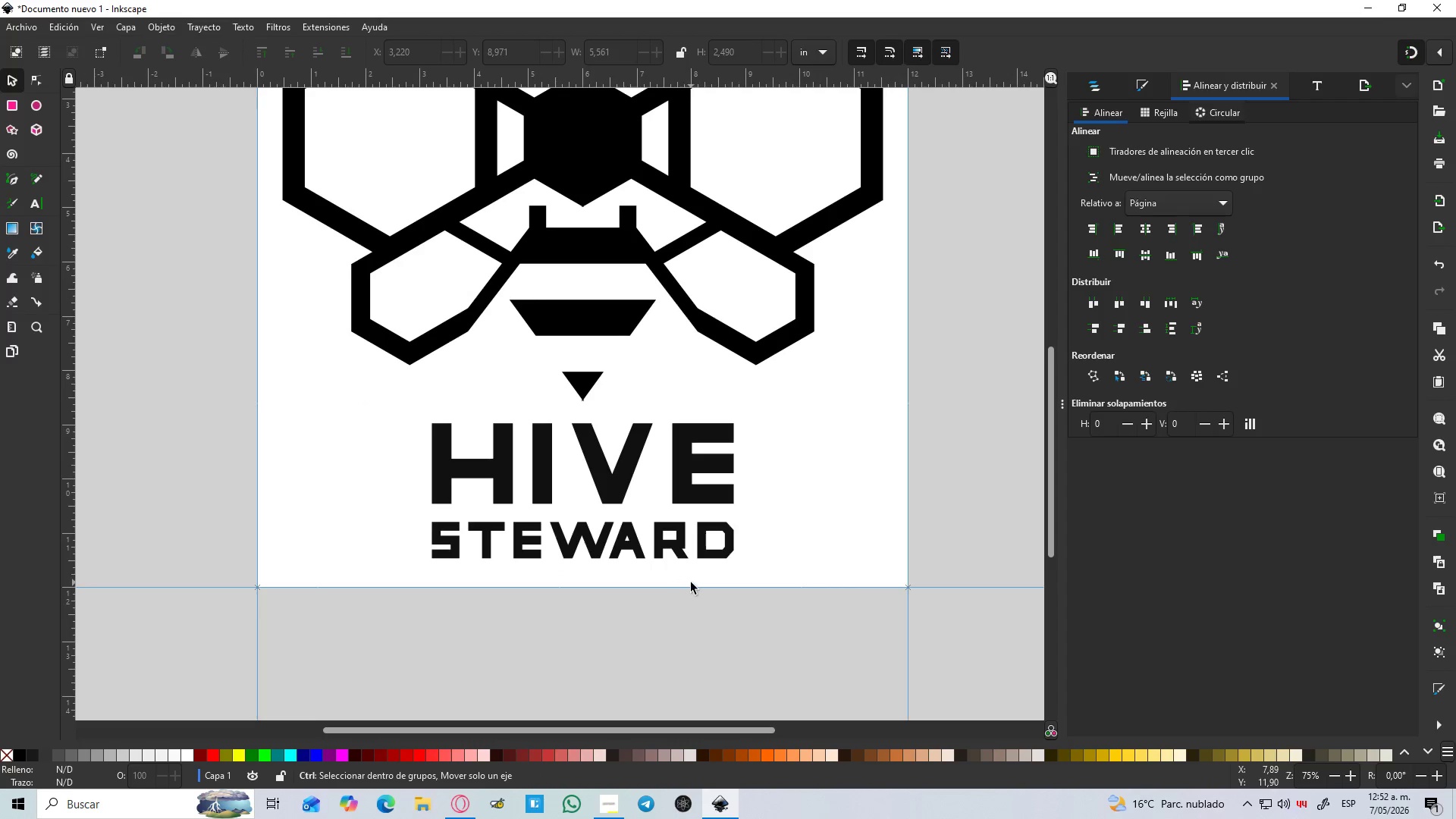 
key(Control+ControlLeft)
 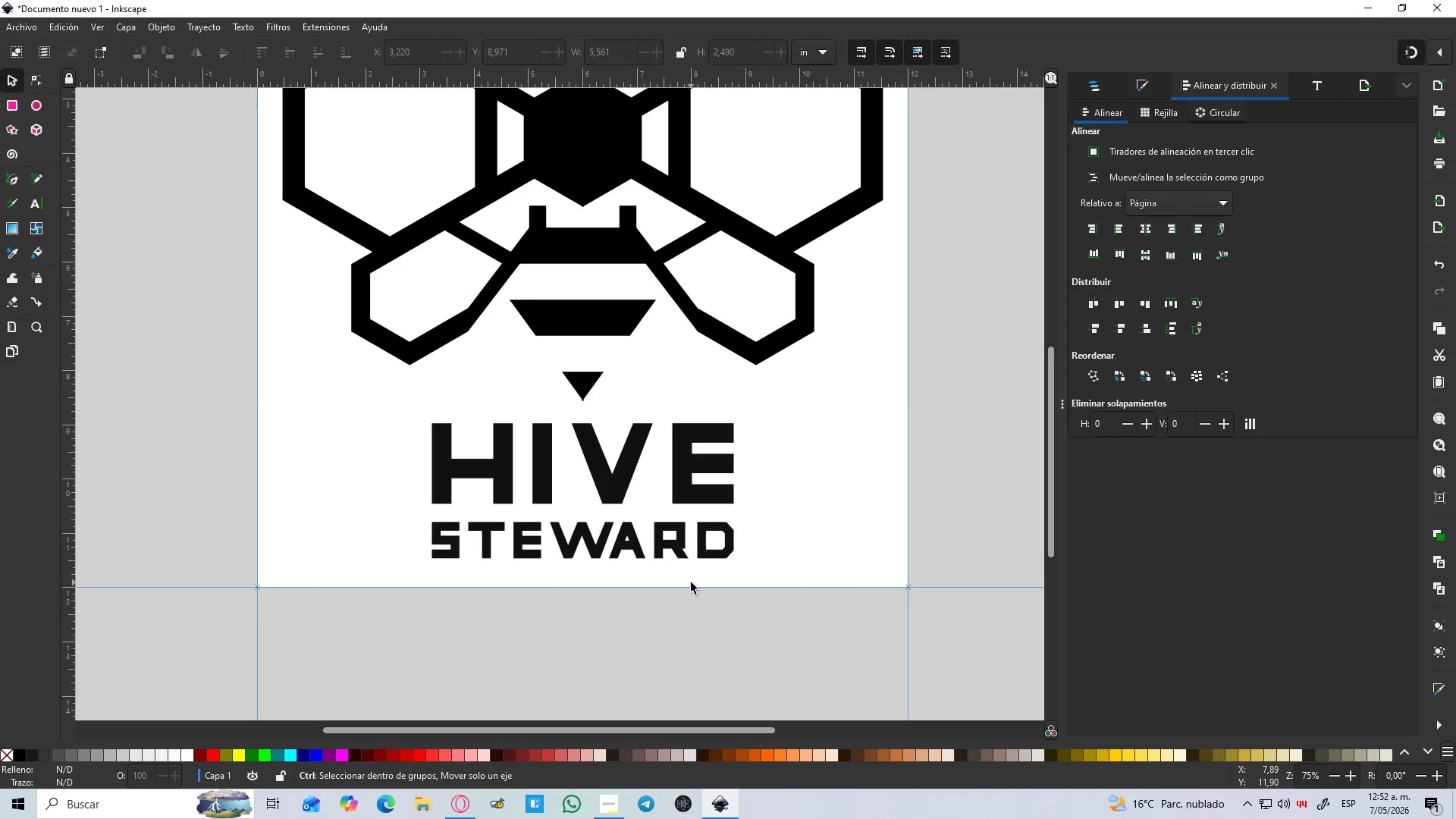 
key(Control+ControlLeft)
 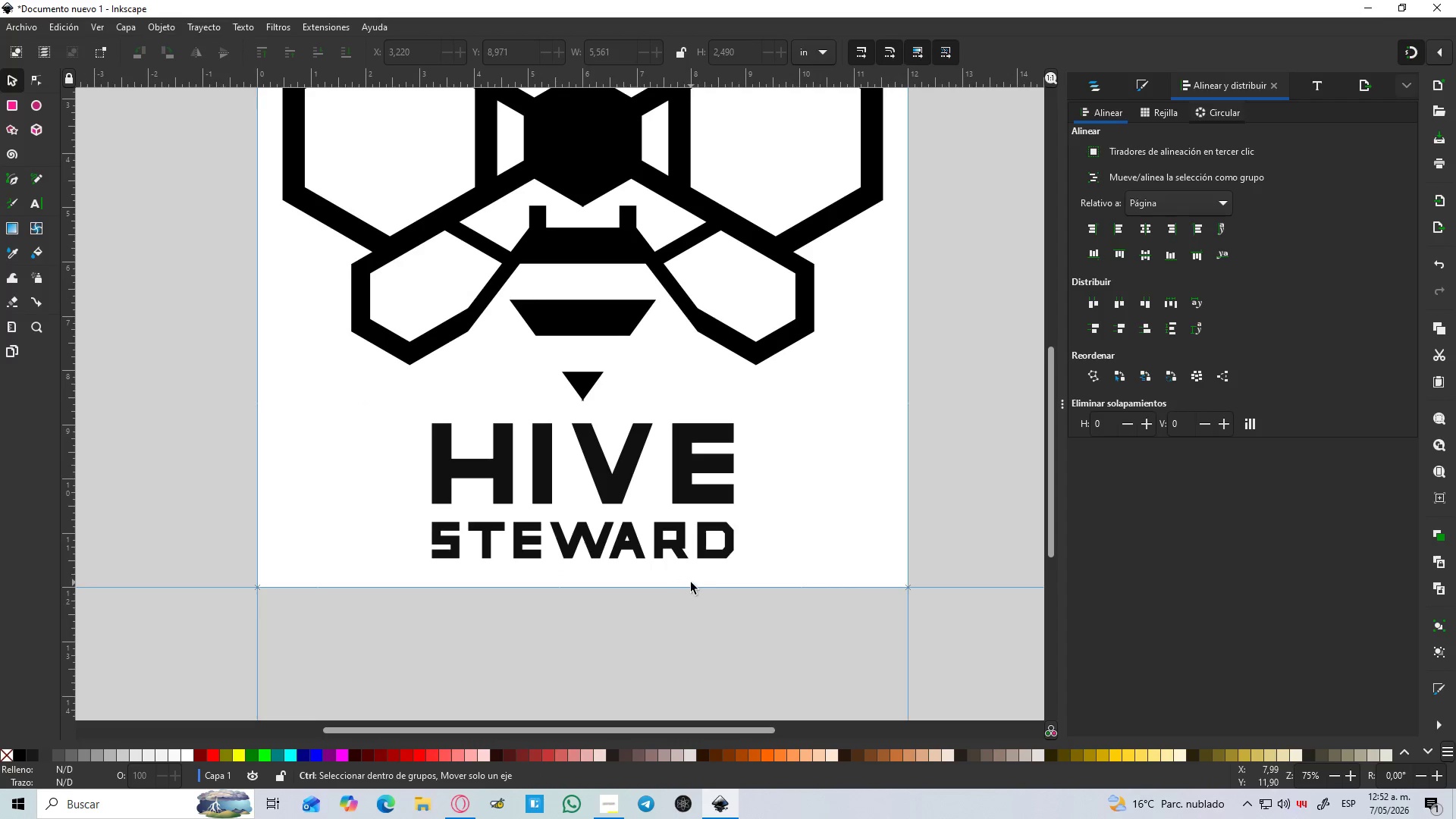 
key(Control+ControlLeft)
 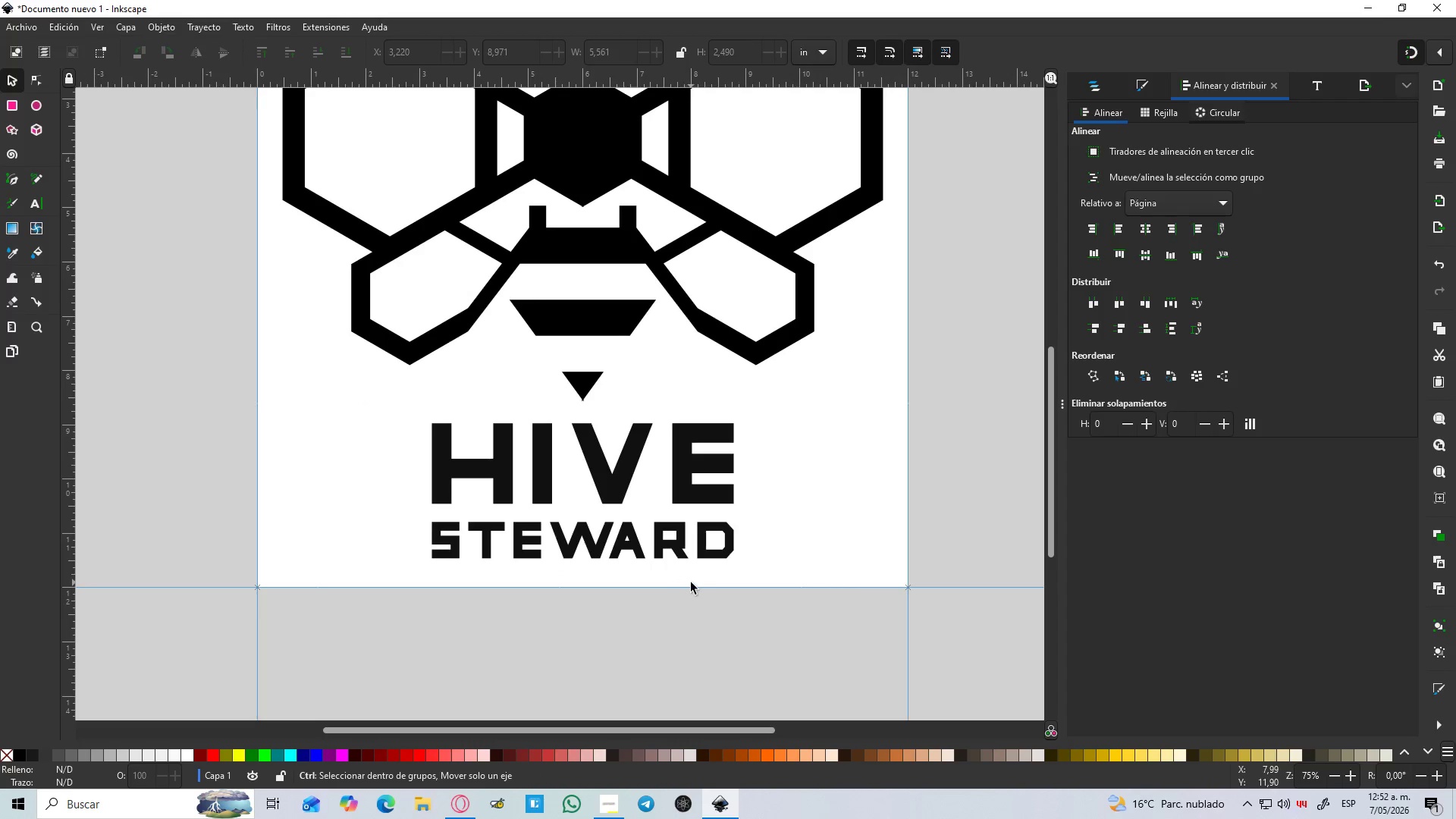 
key(Control+ControlLeft)
 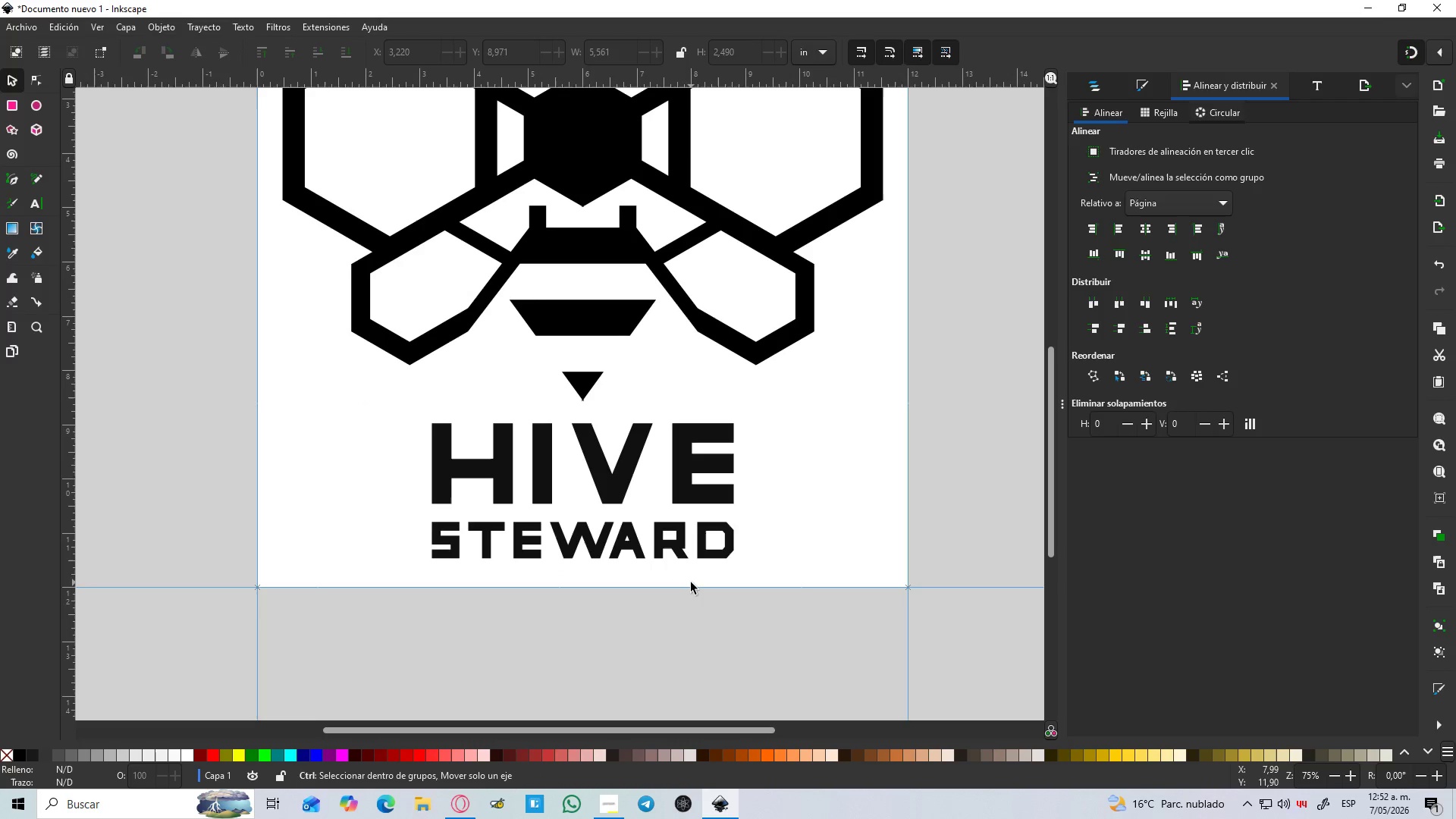 
key(Control+ControlLeft)
 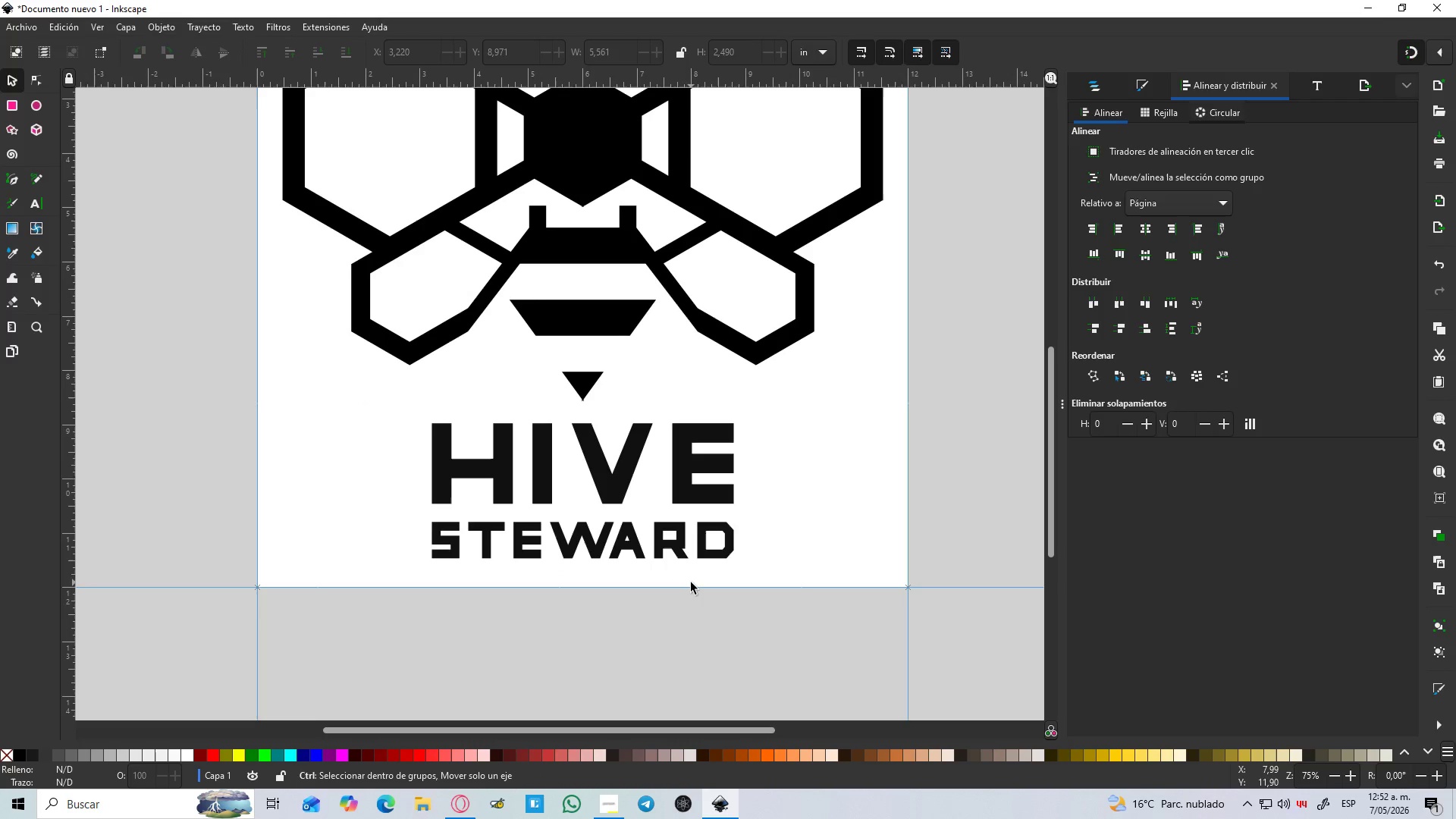 
key(Control+ControlLeft)
 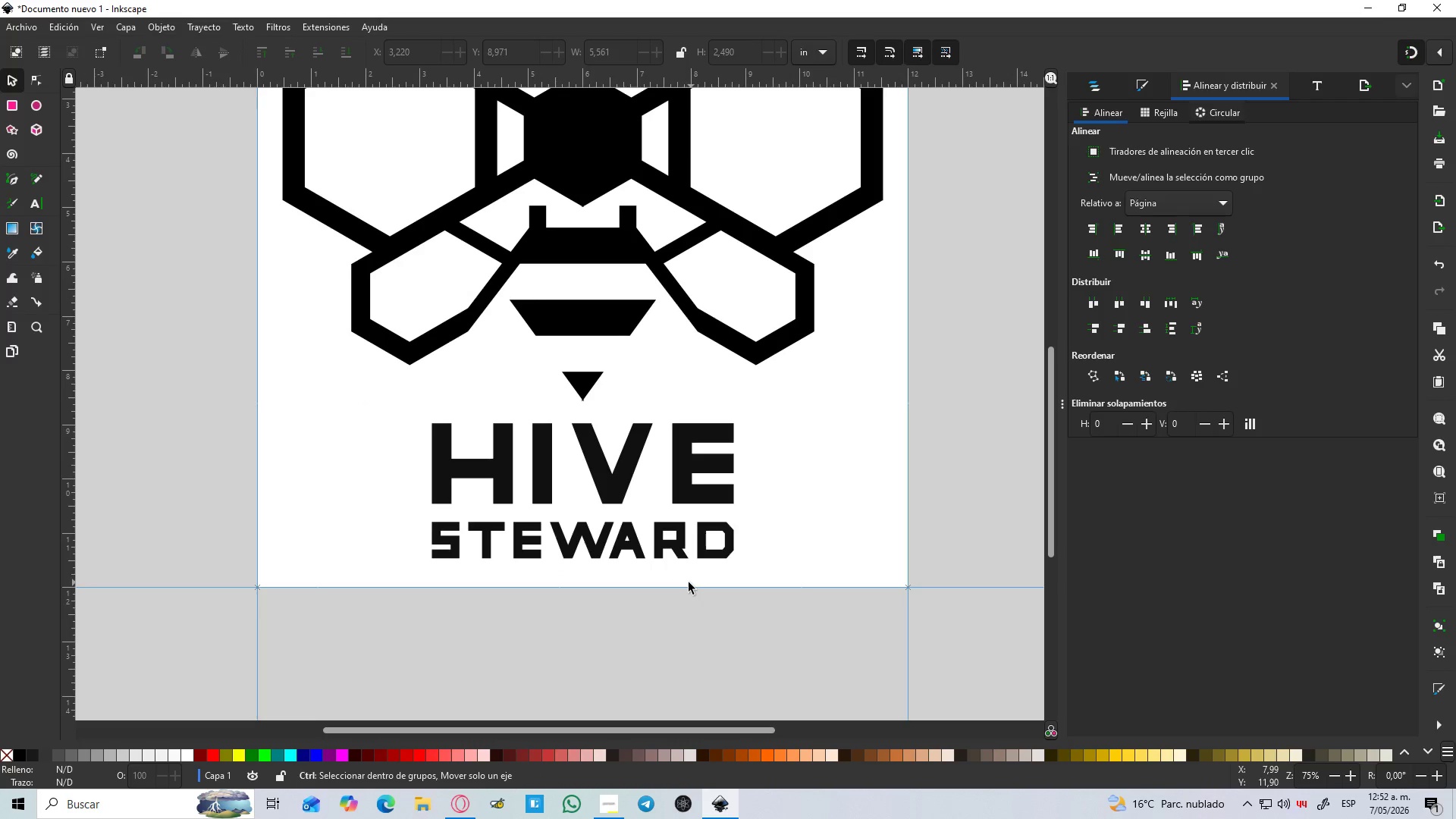 
key(Control+ControlLeft)
 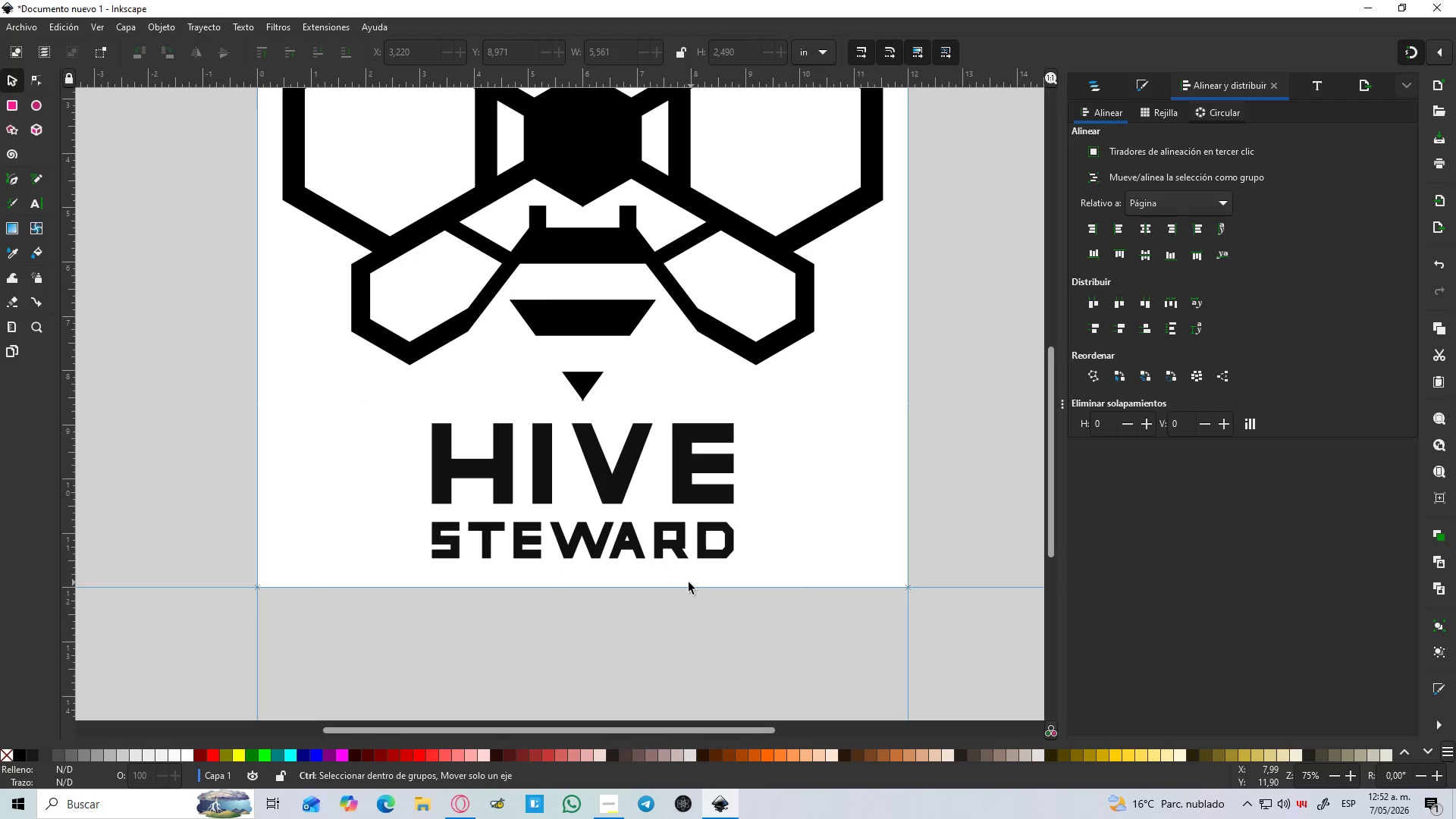 
key(Control+ControlLeft)
 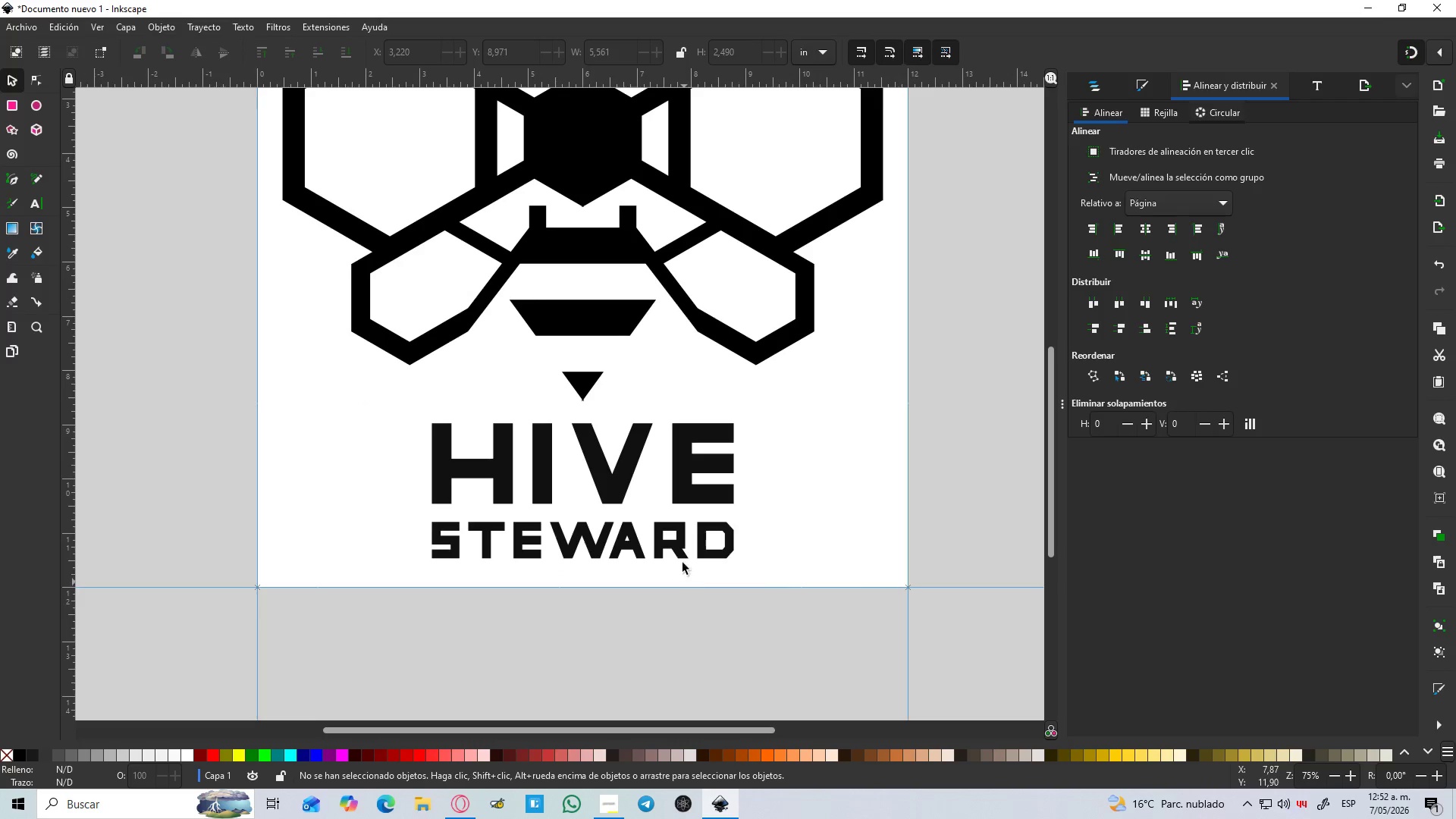 
hold_key(key=ControlLeft, duration=0.39)
scroll: coordinate [708, 513], scroll_direction: down, amount: 2.0
 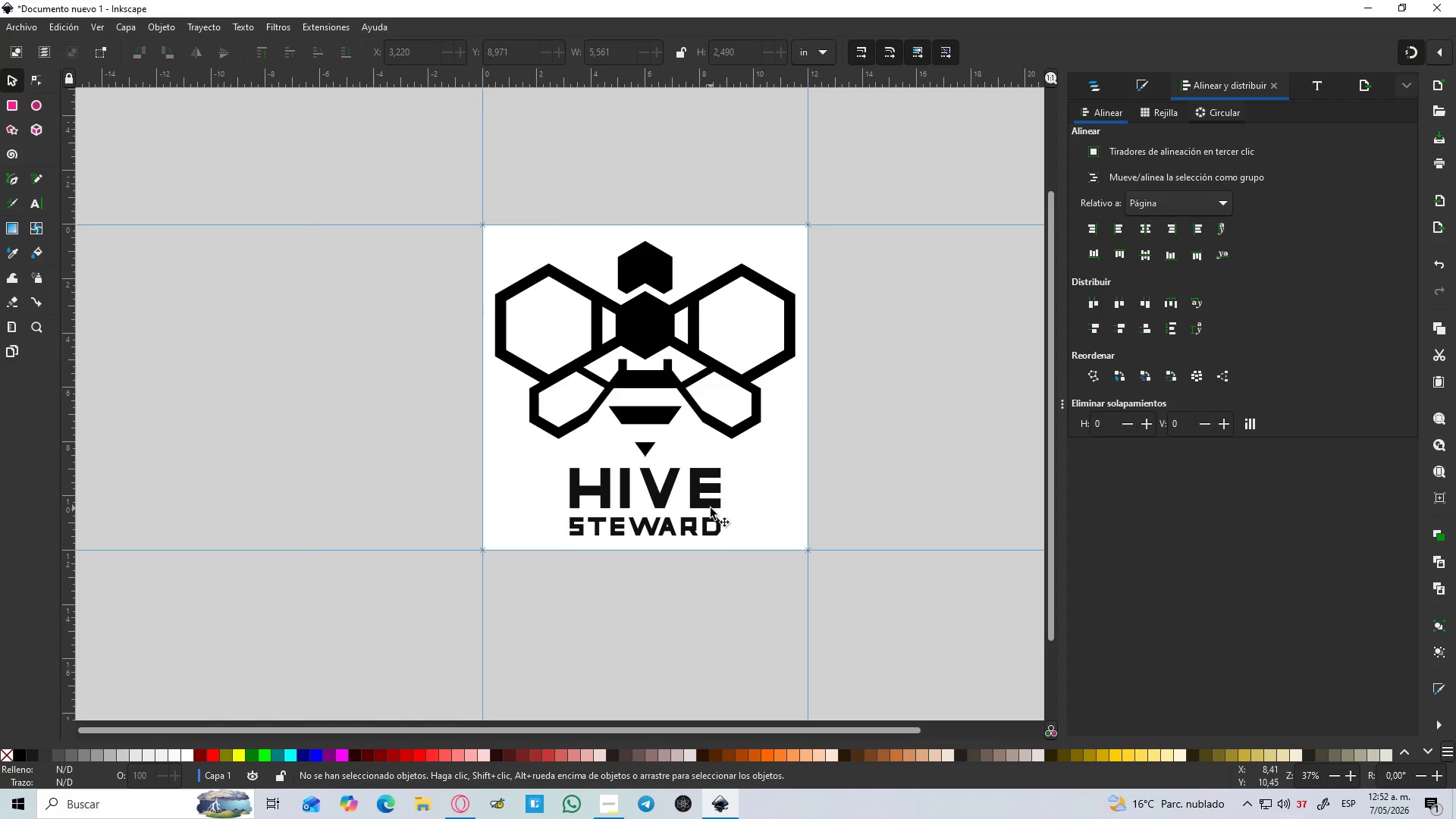 
key(Control+S)
 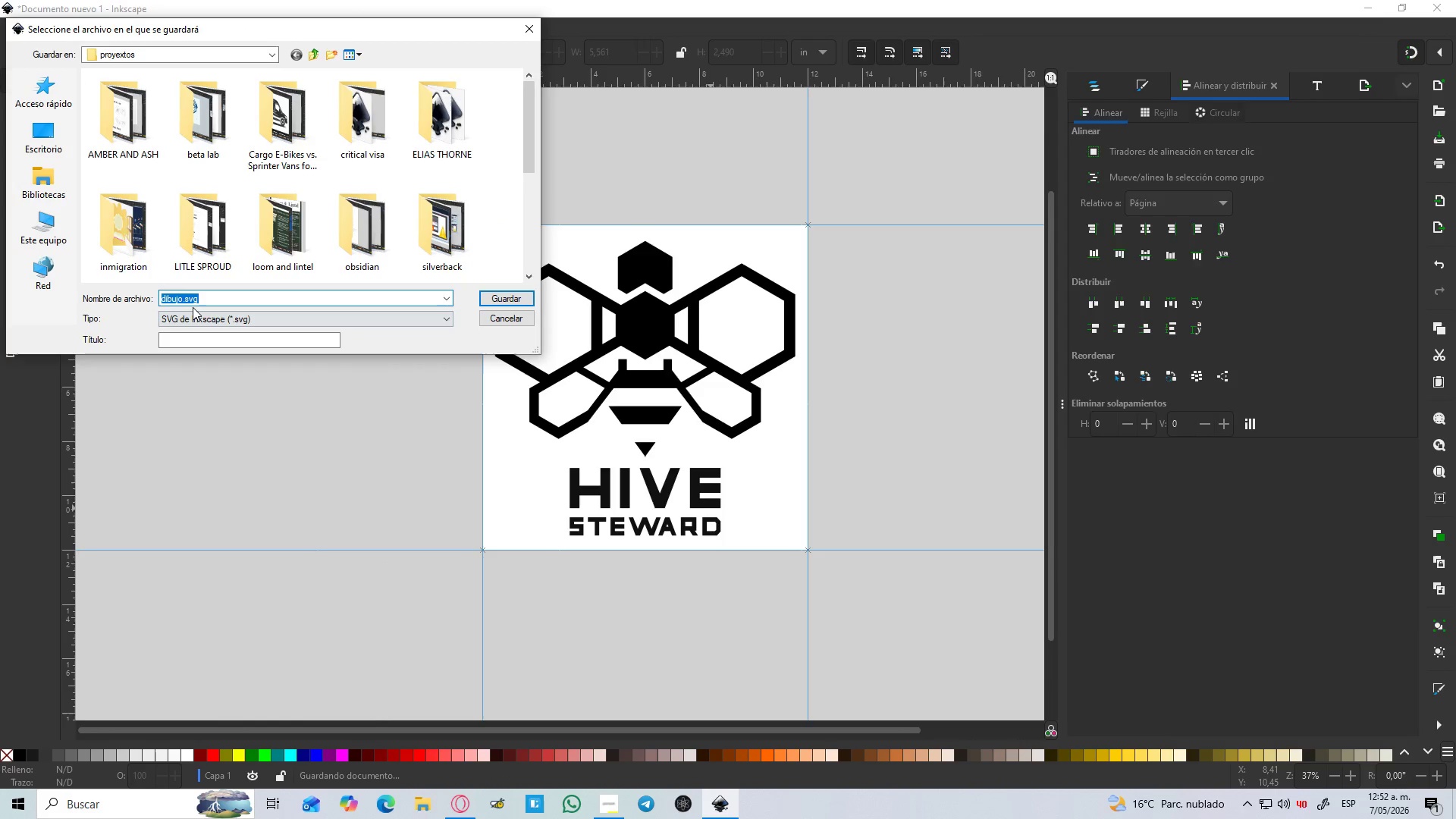 
type(hive steward)
 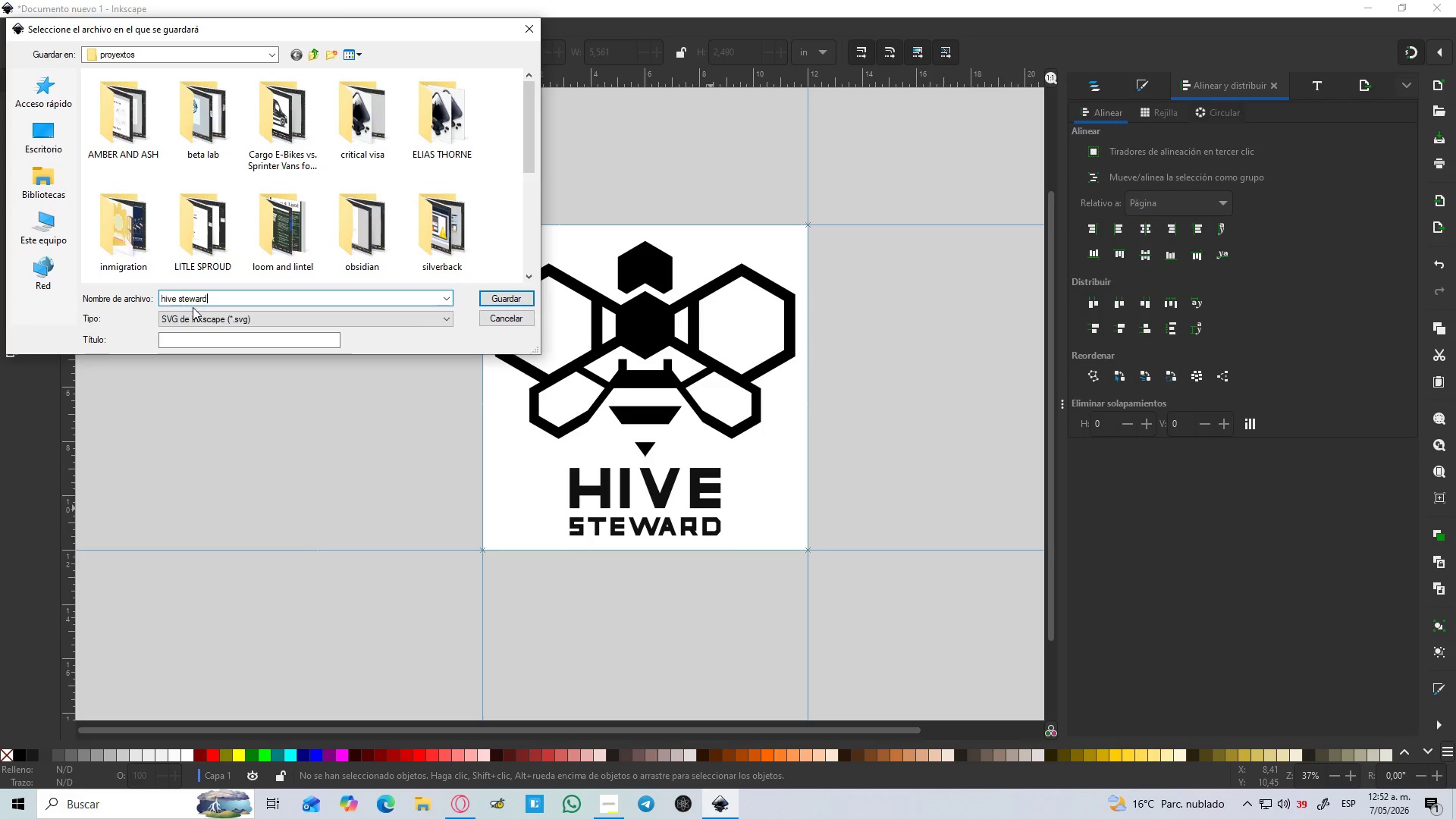 
key(Enter)
 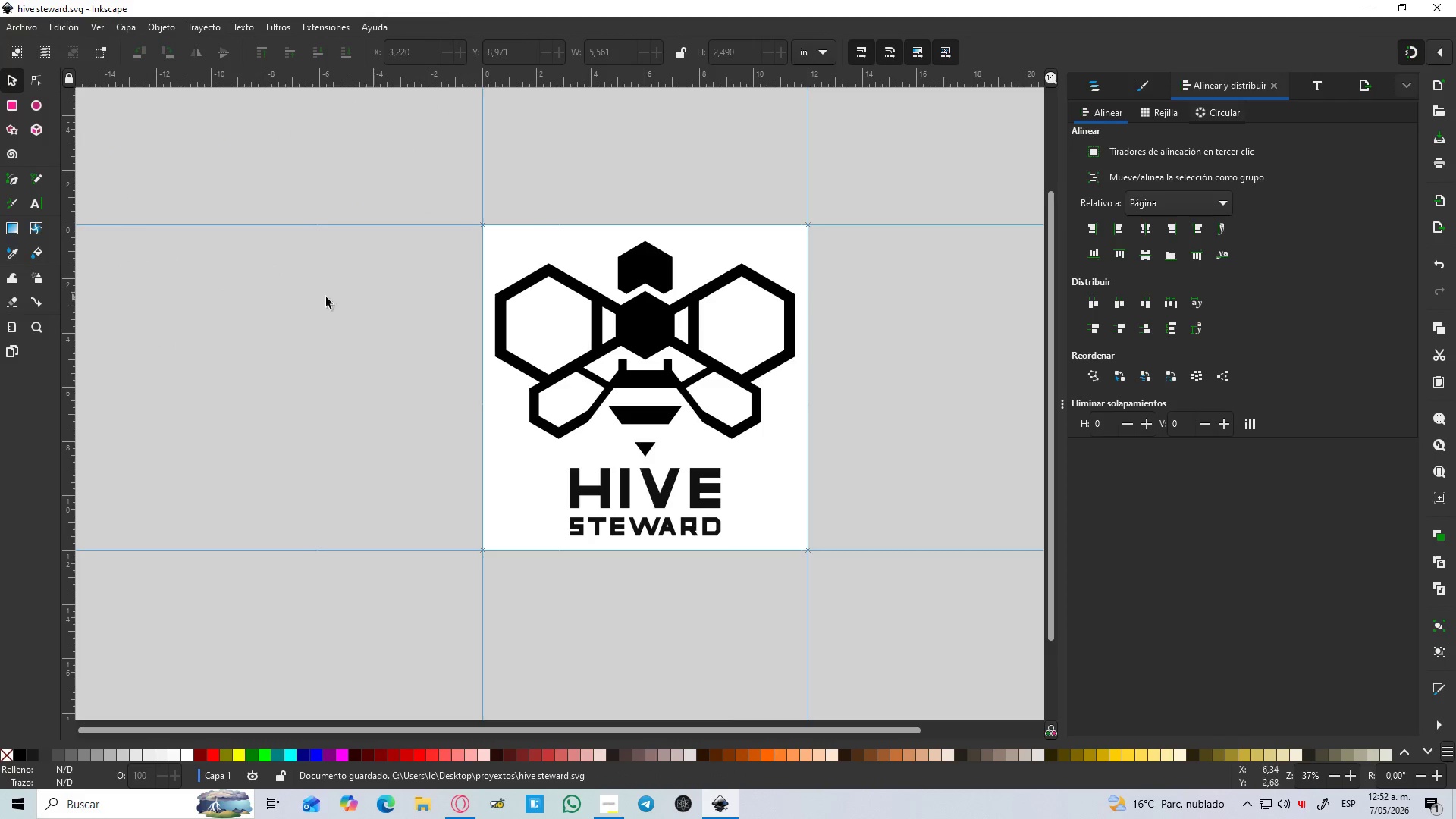 
hold_key(key=ControlLeft, duration=1.14)
scroll: coordinate [575, 390], scroll_direction: up, amount: 1.0
 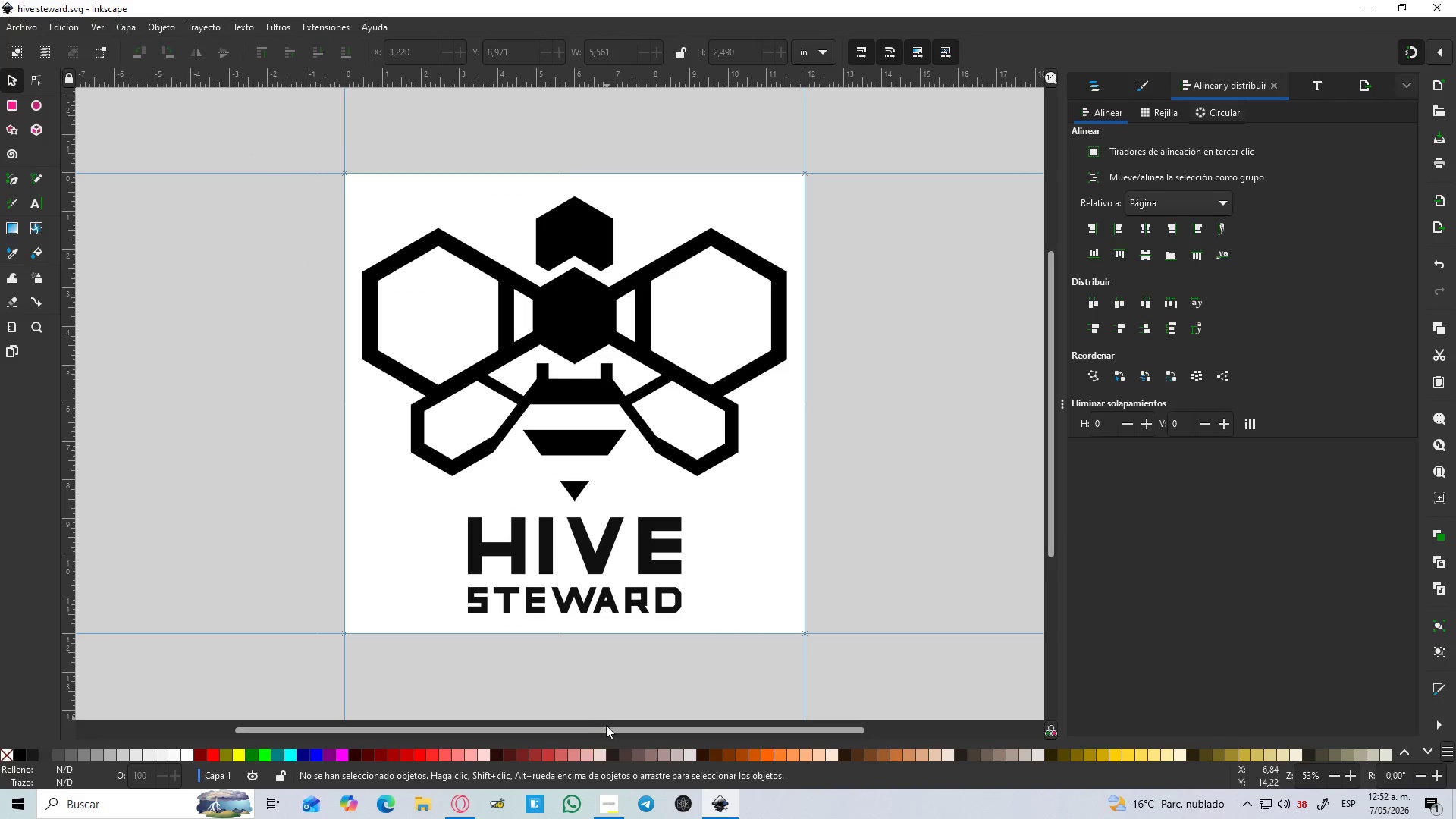 
left_click([607, 811])